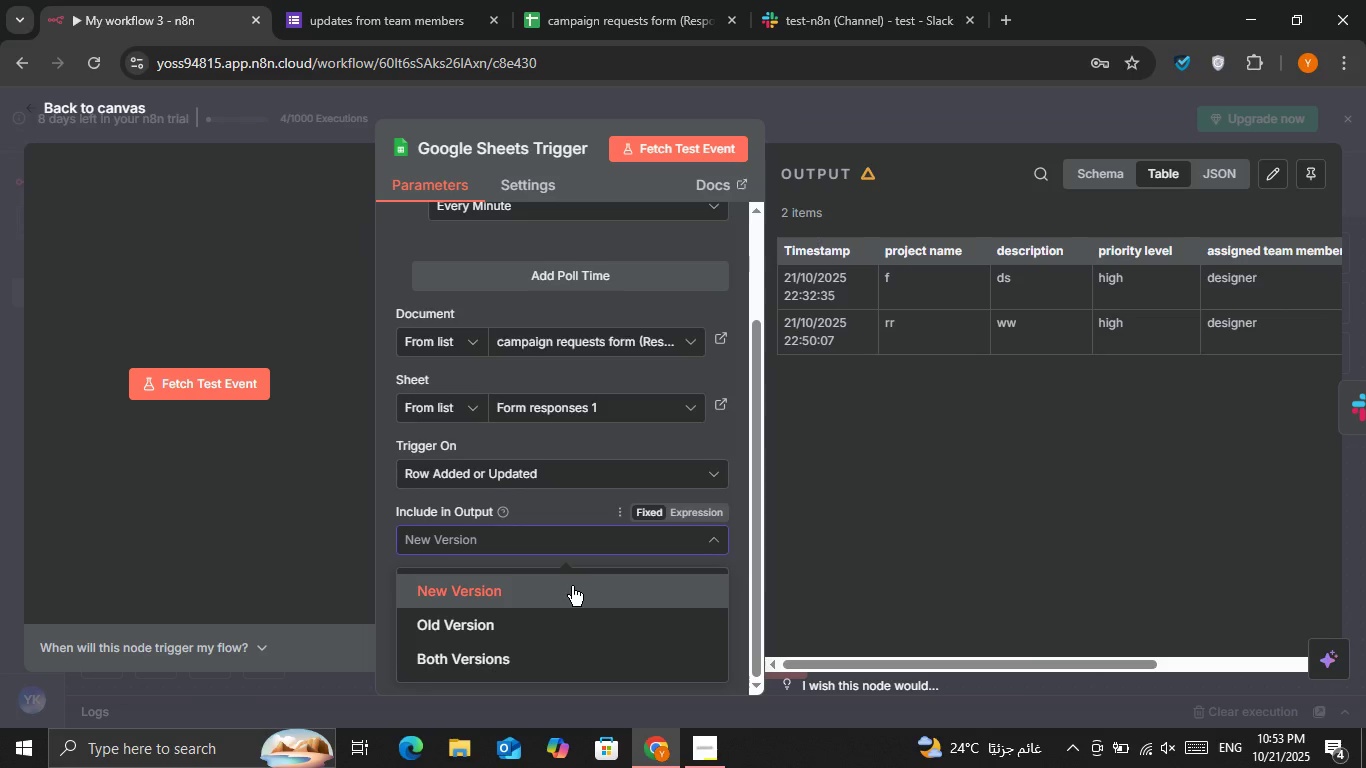 
left_click([564, 592])
 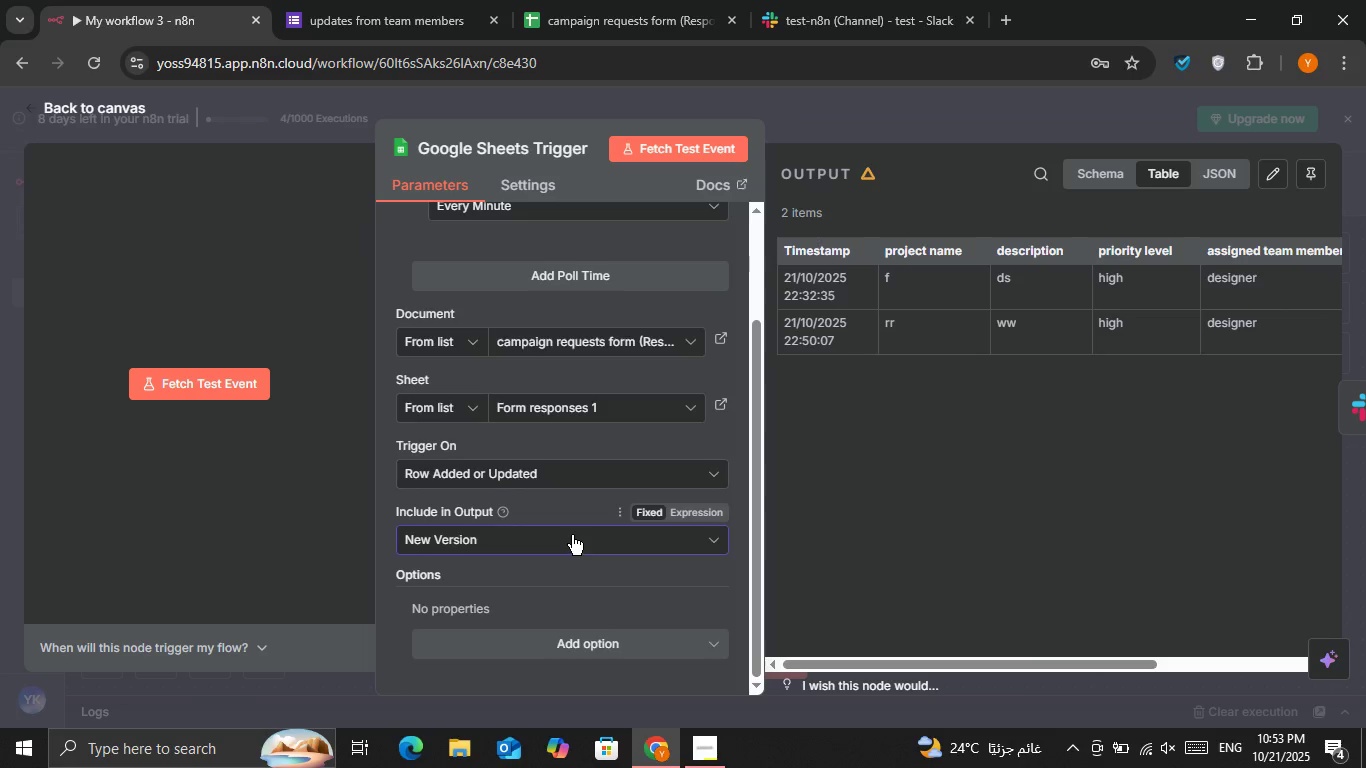 
scroll: coordinate [572, 535], scroll_direction: down, amount: 2.0
 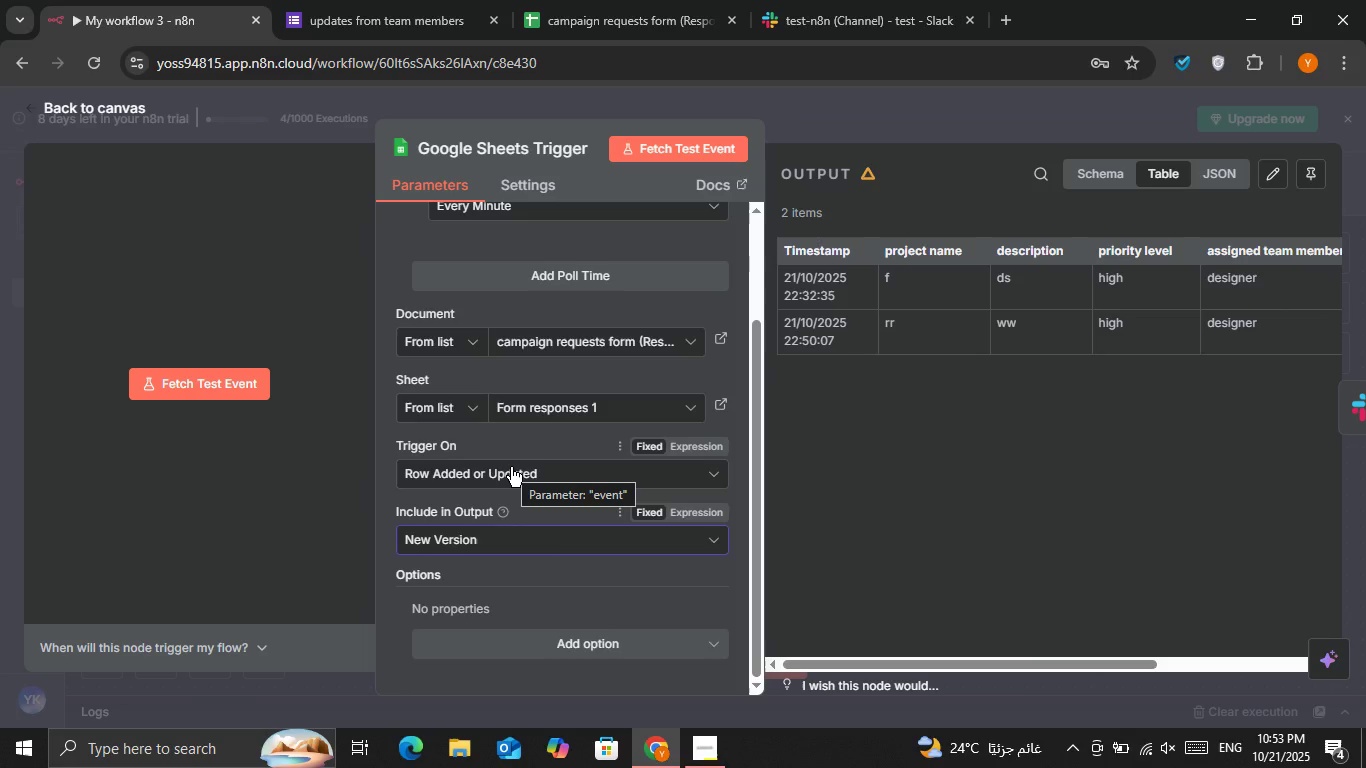 
scroll: coordinate [511, 467], scroll_direction: up, amount: 2.0
 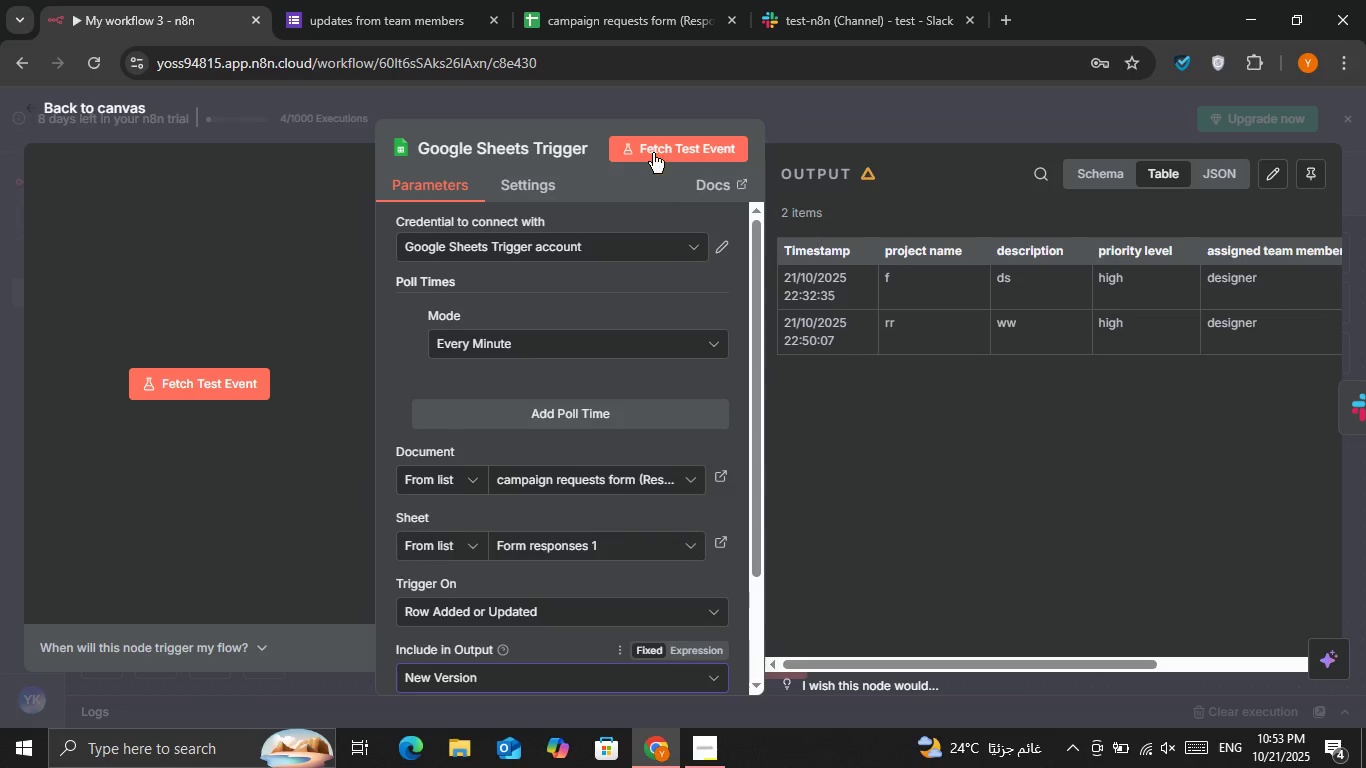 
left_click([653, 153])
 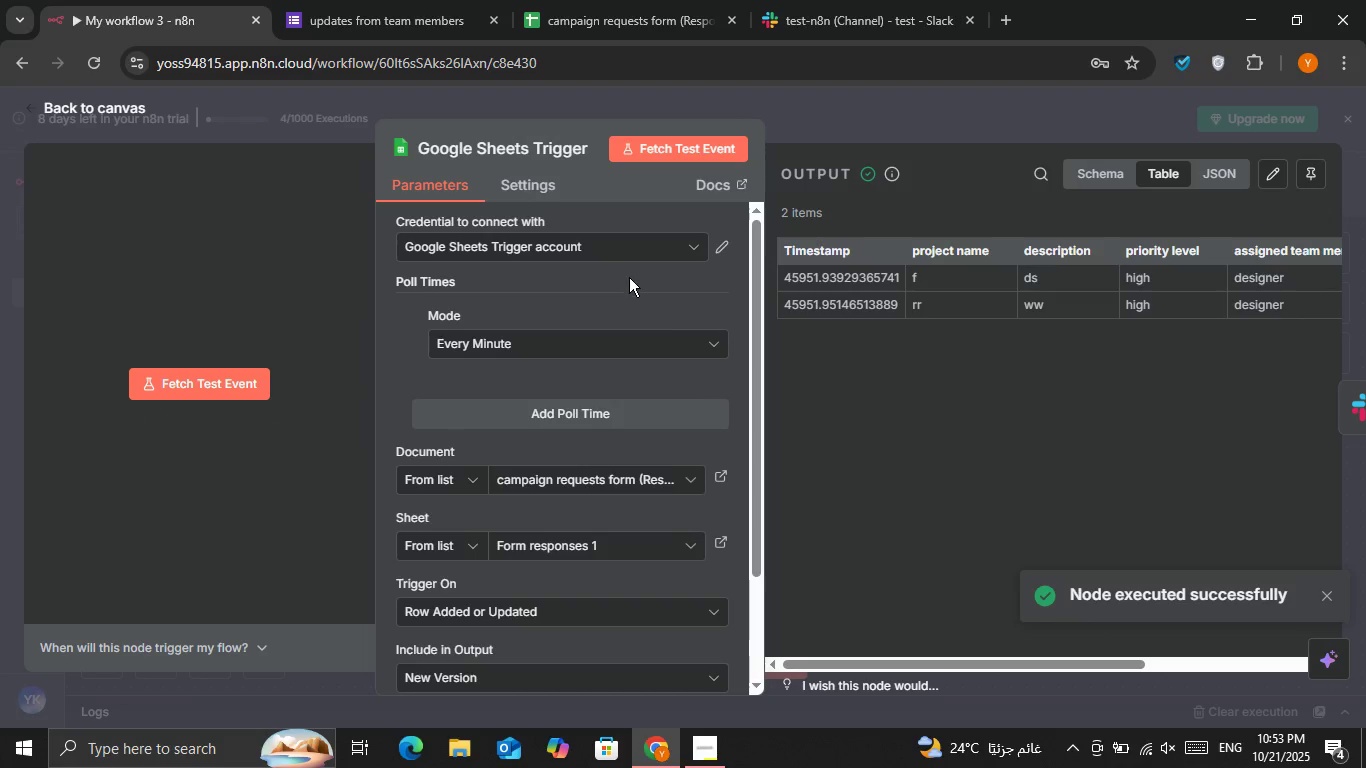 
scroll: coordinate [681, 421], scroll_direction: down, amount: 4.0
 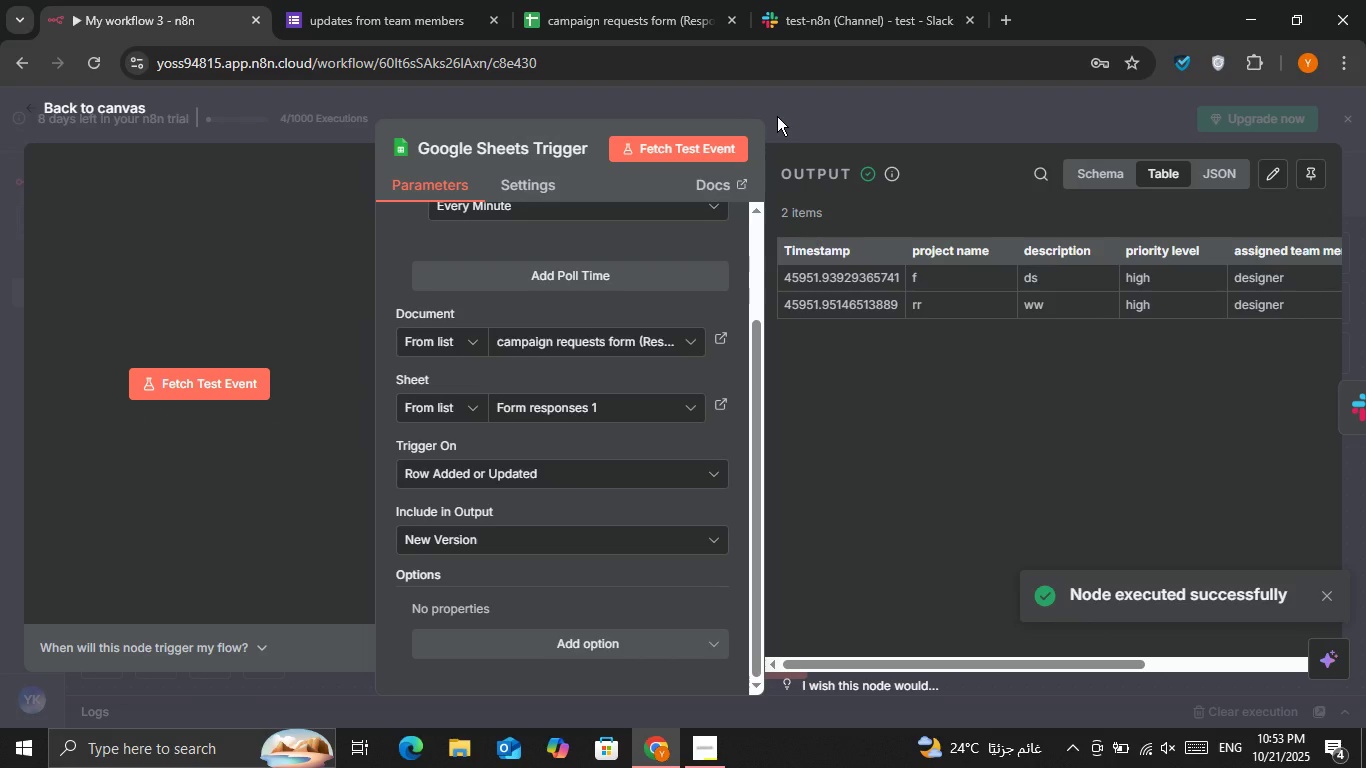 
left_click([777, 116])
 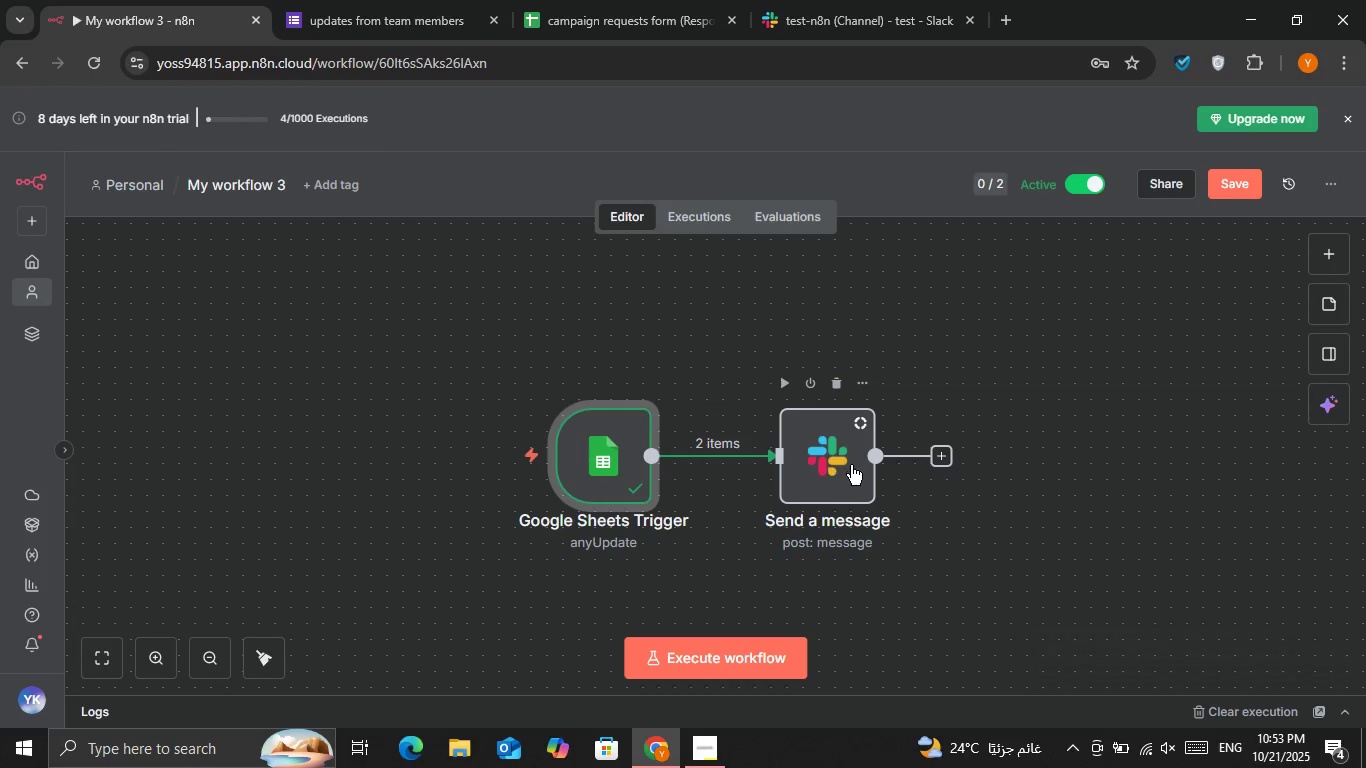 
left_click([851, 465])
 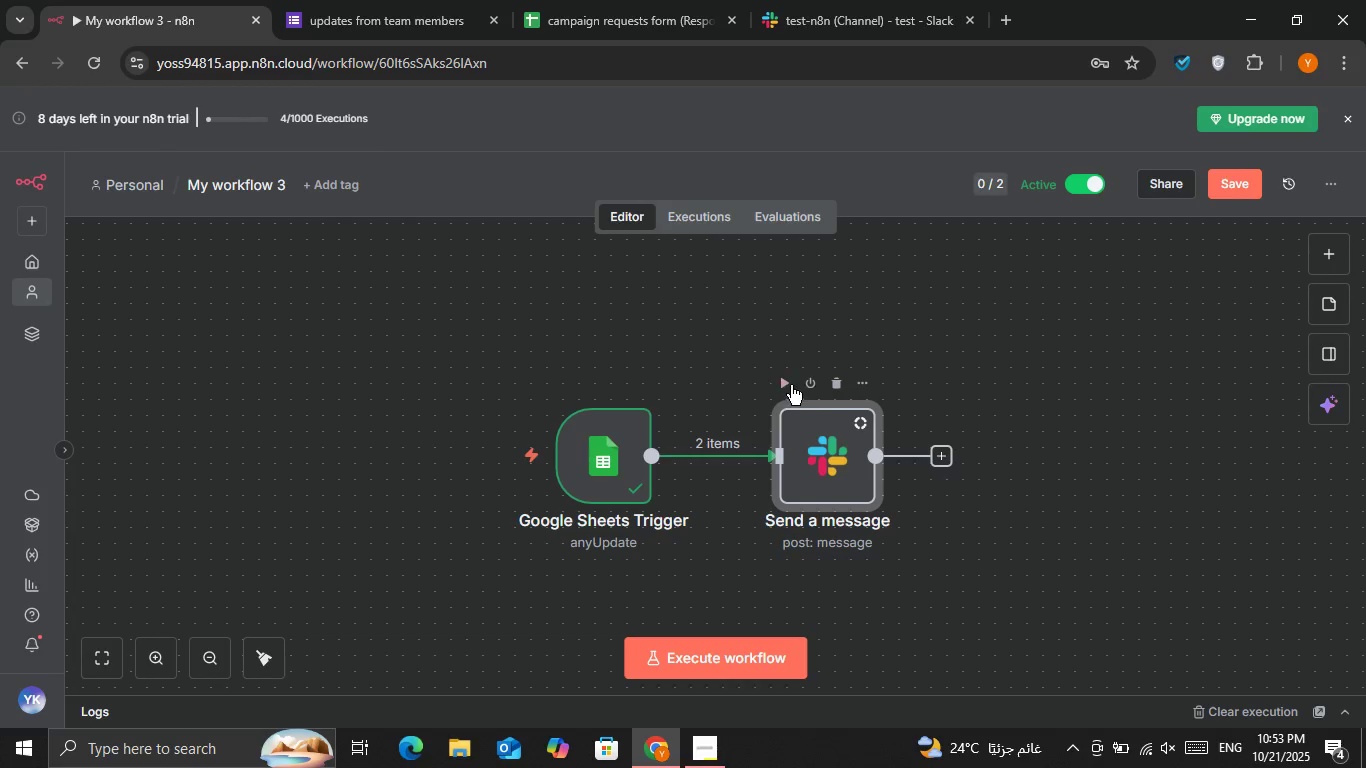 
left_click([791, 385])
 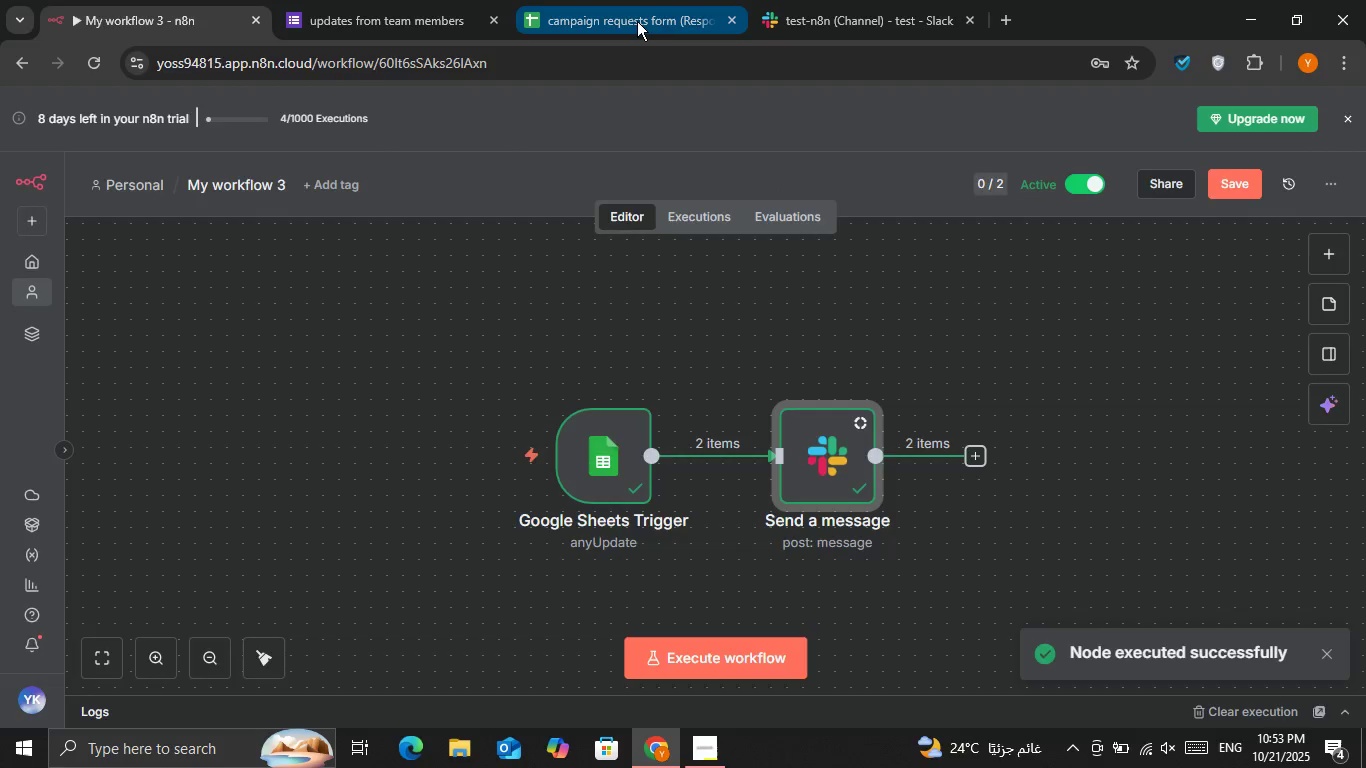 
double_click([772, 10])
 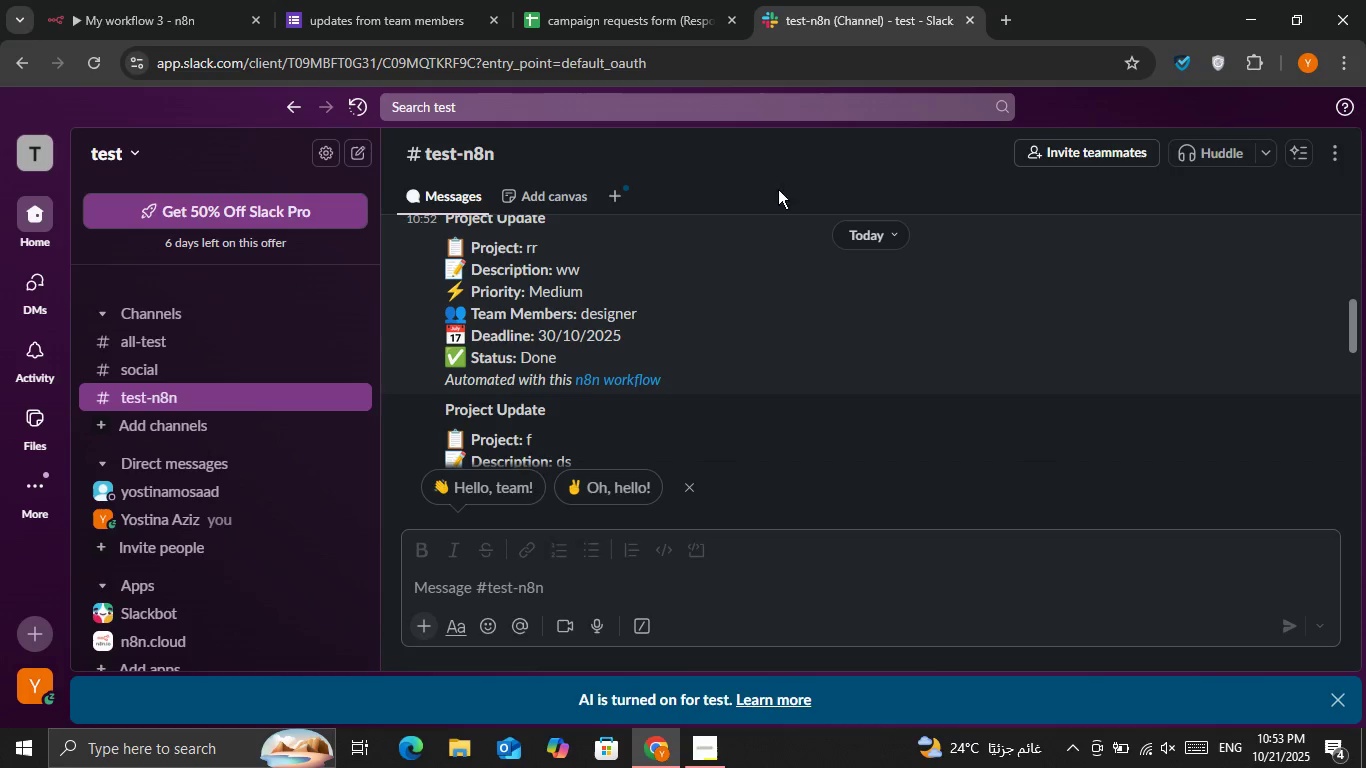 
scroll: coordinate [630, 340], scroll_direction: down, amount: 10.0
 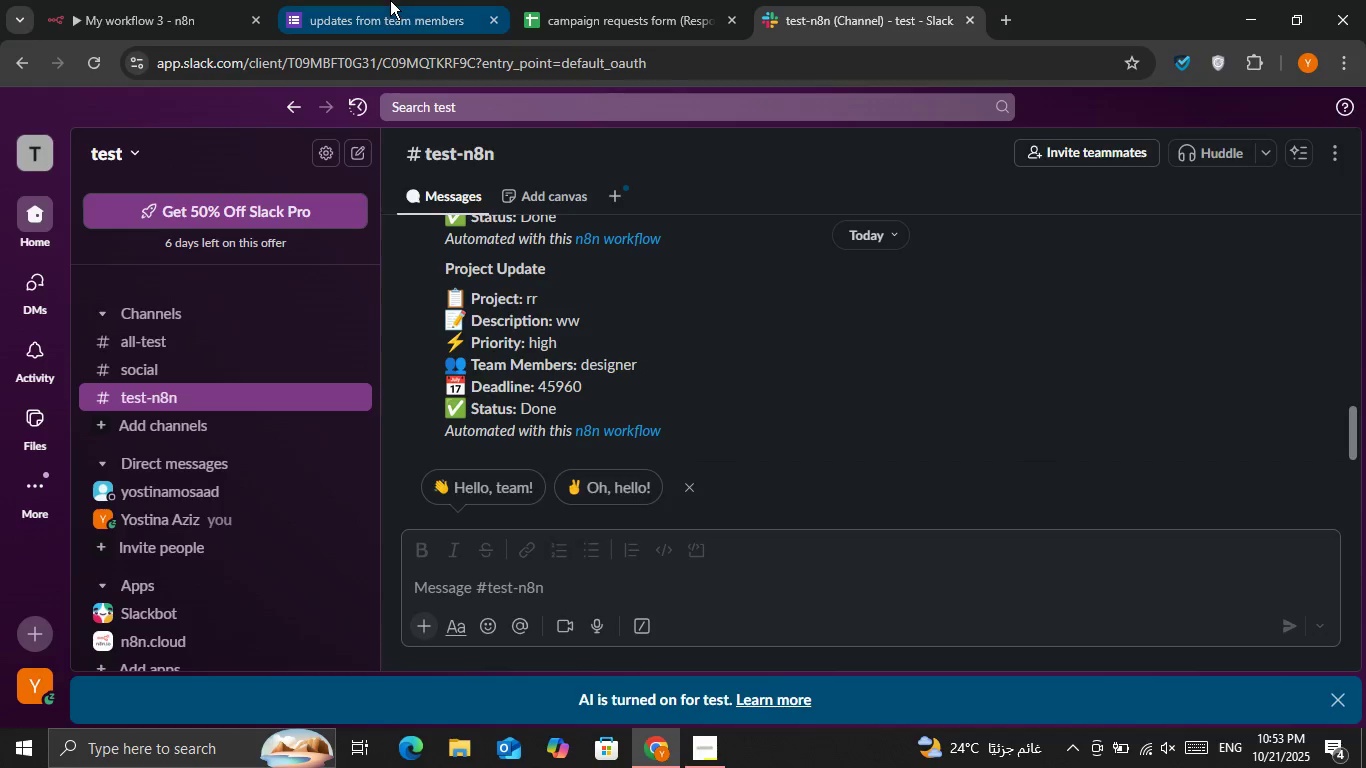 
left_click([390, 0])
 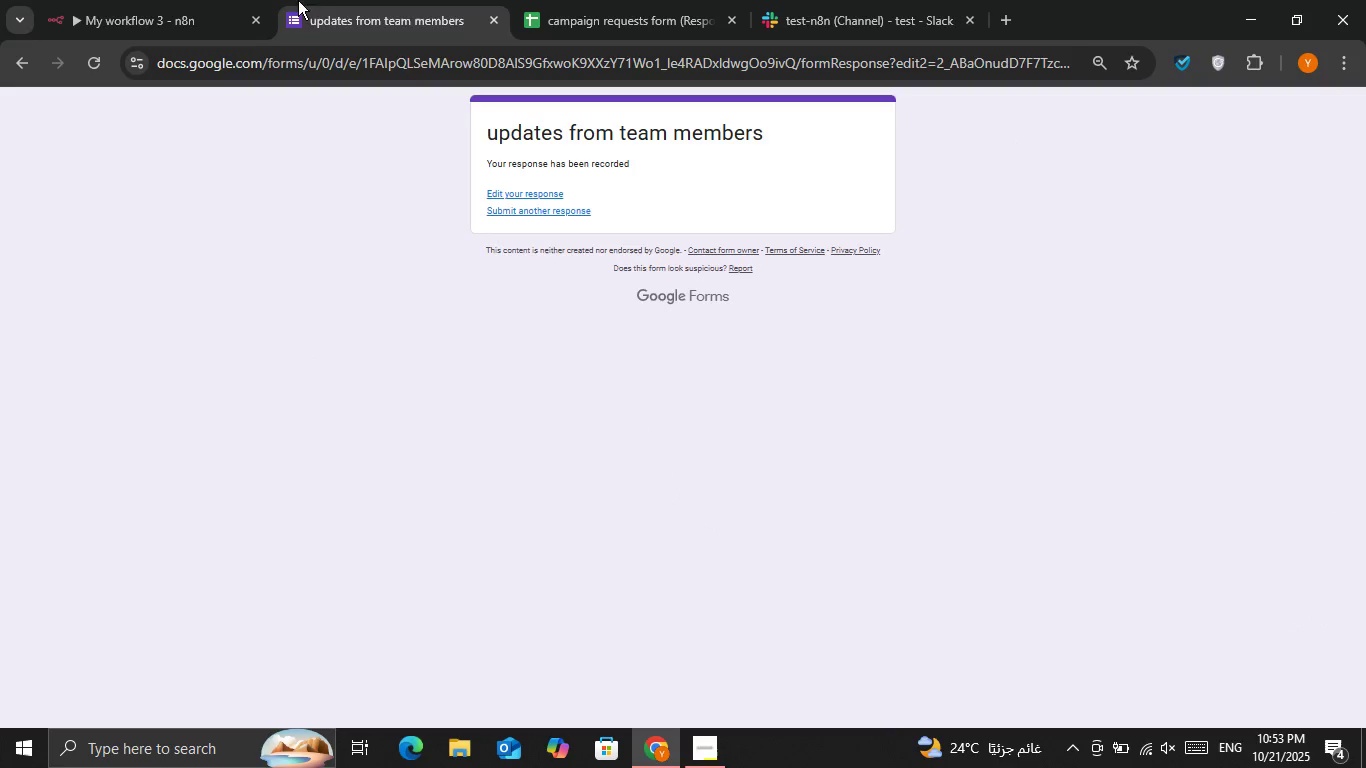 
left_click([223, 0])
 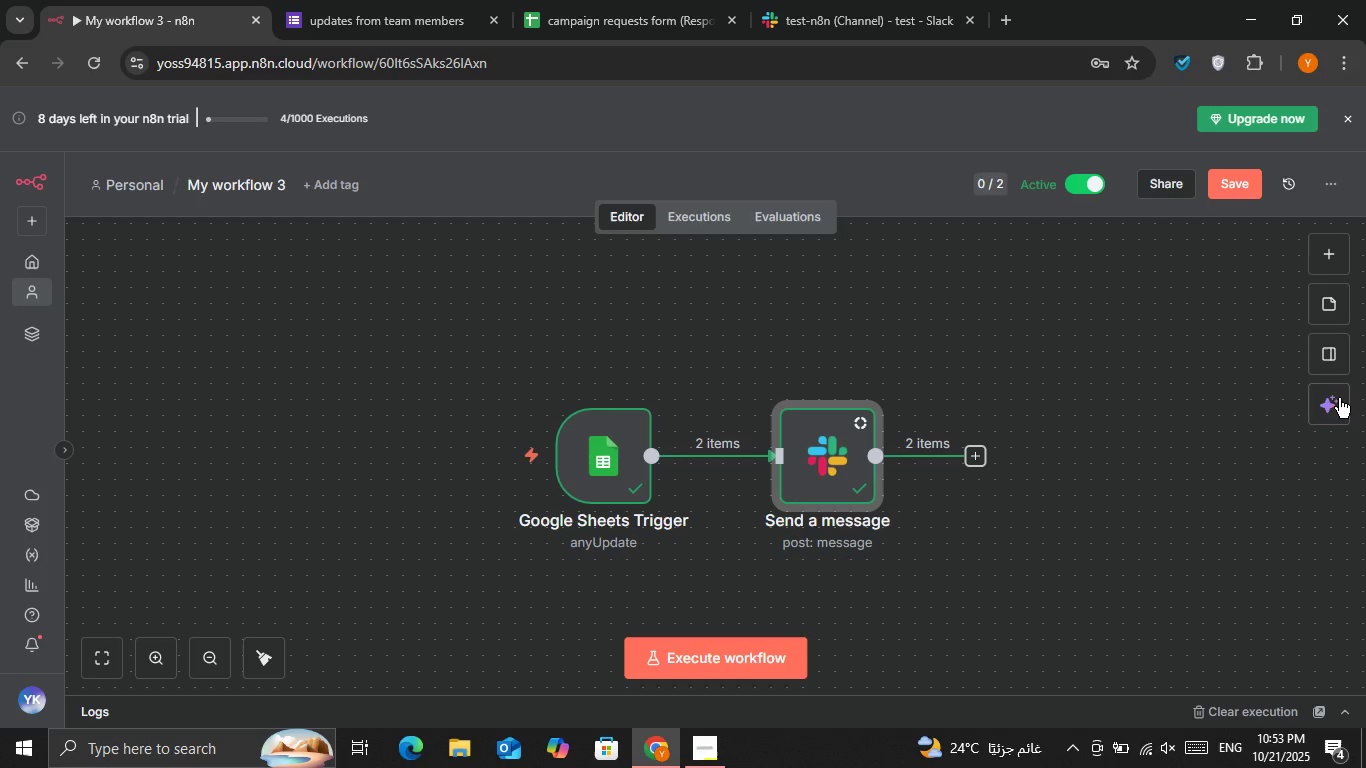 
left_click([1341, 399])
 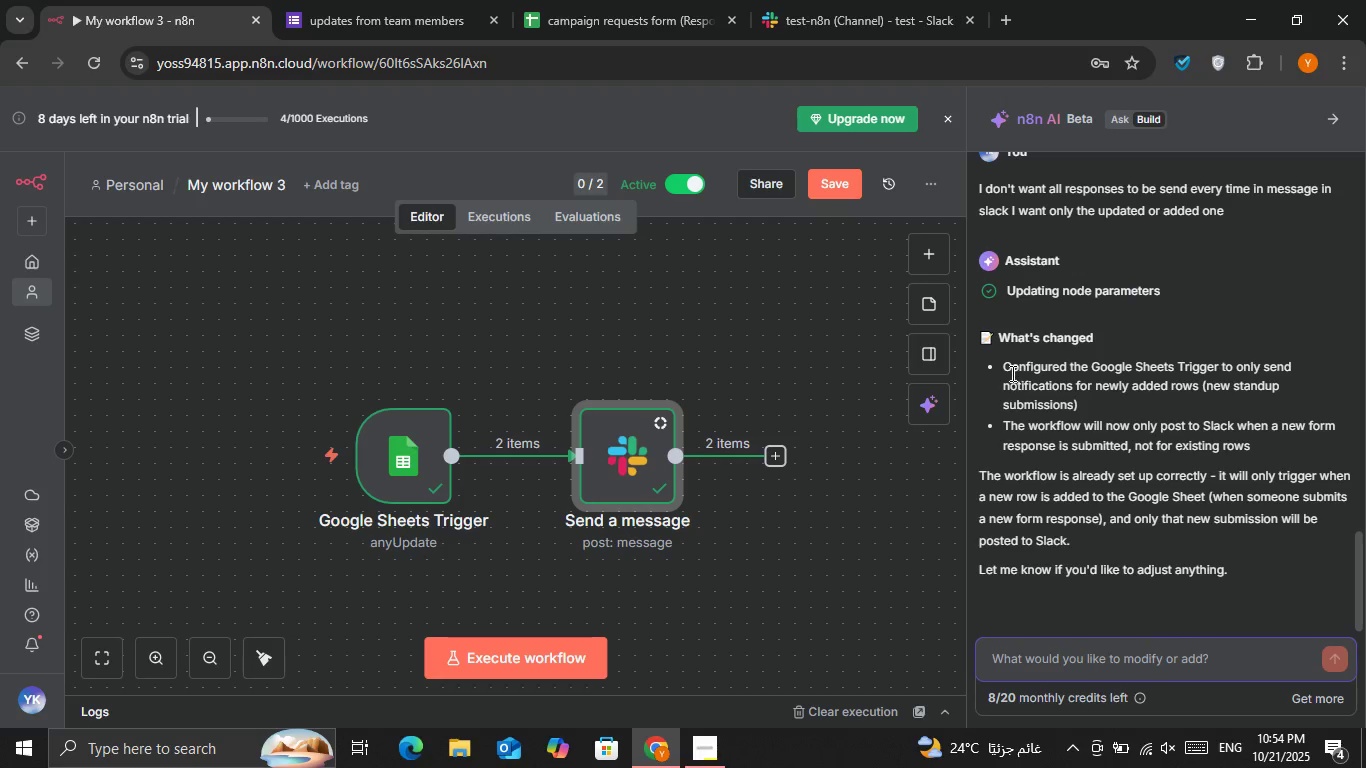 
wait(8.47)
 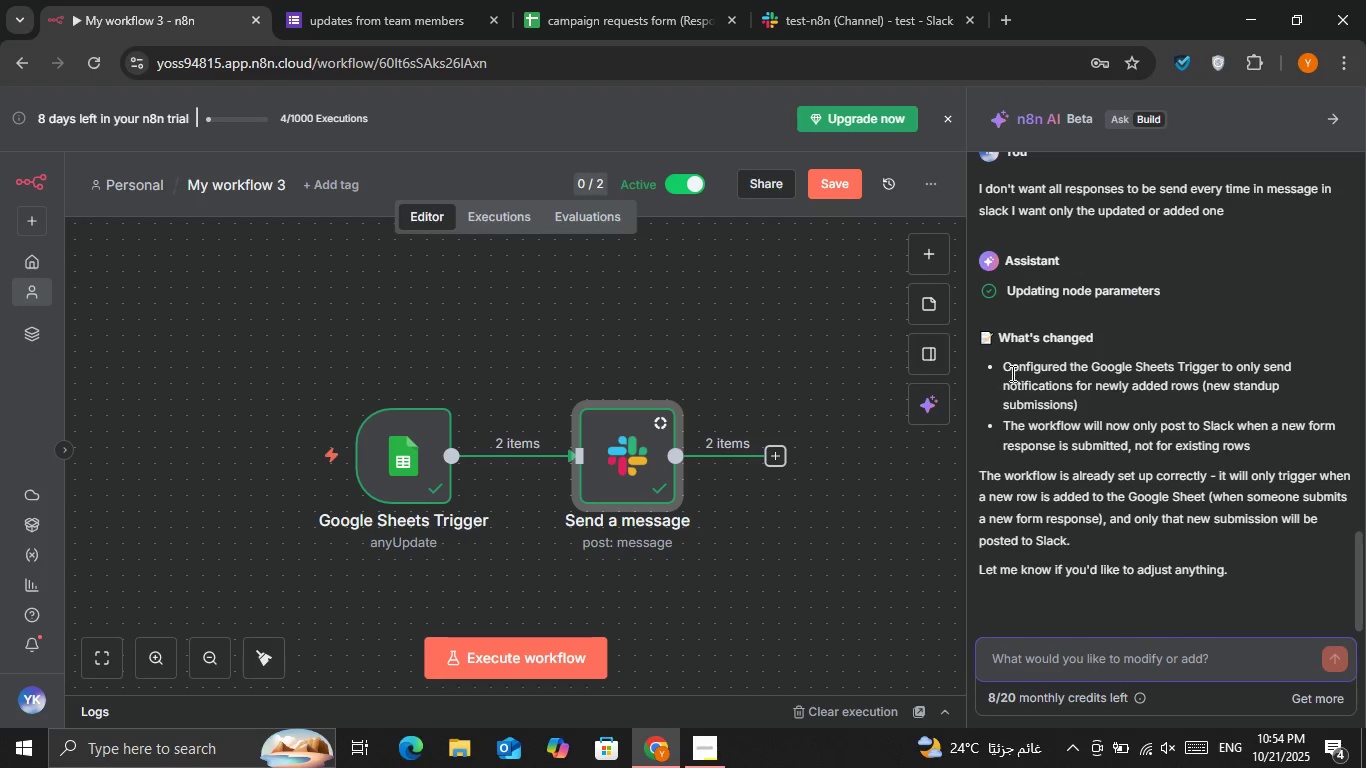 
scroll: coordinate [1010, 377], scroll_direction: up, amount: 2.0
 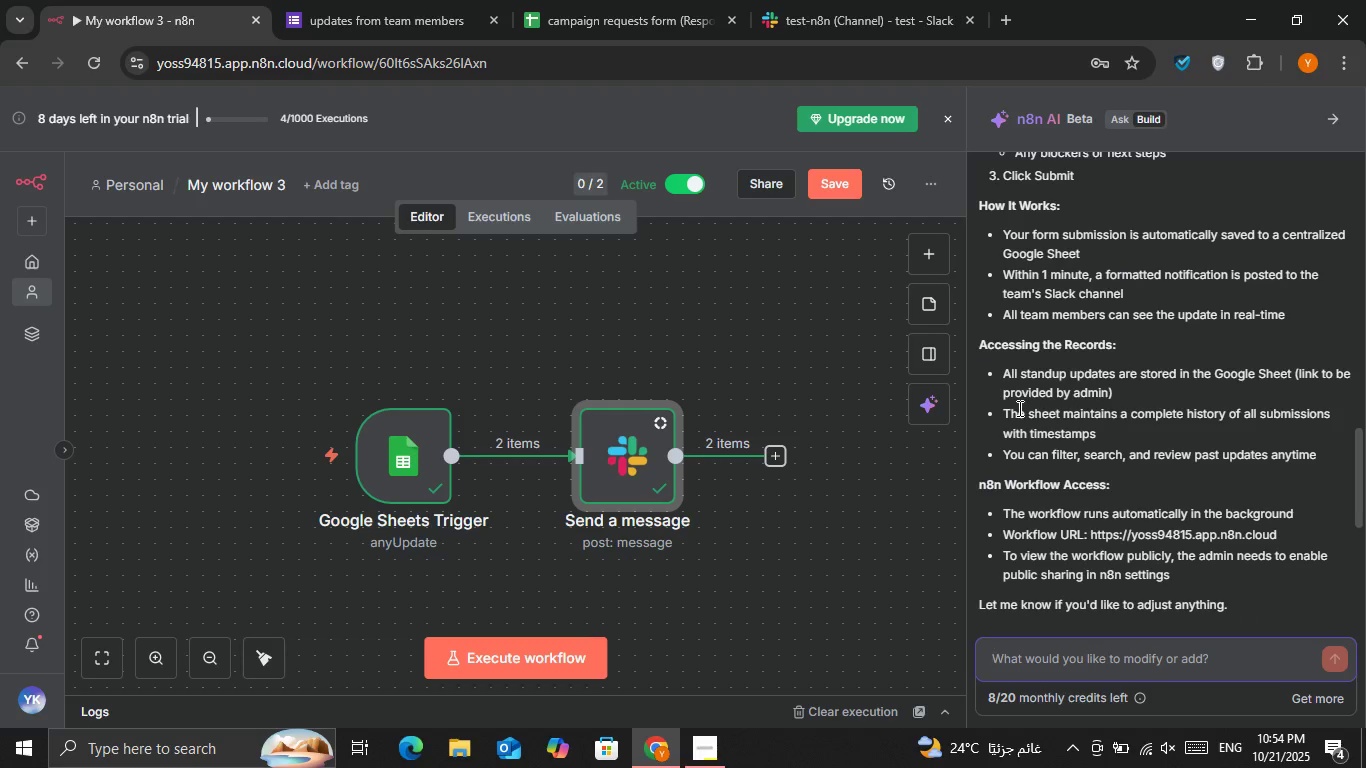 
scroll: coordinate [1018, 417], scroll_direction: down, amount: 4.0
 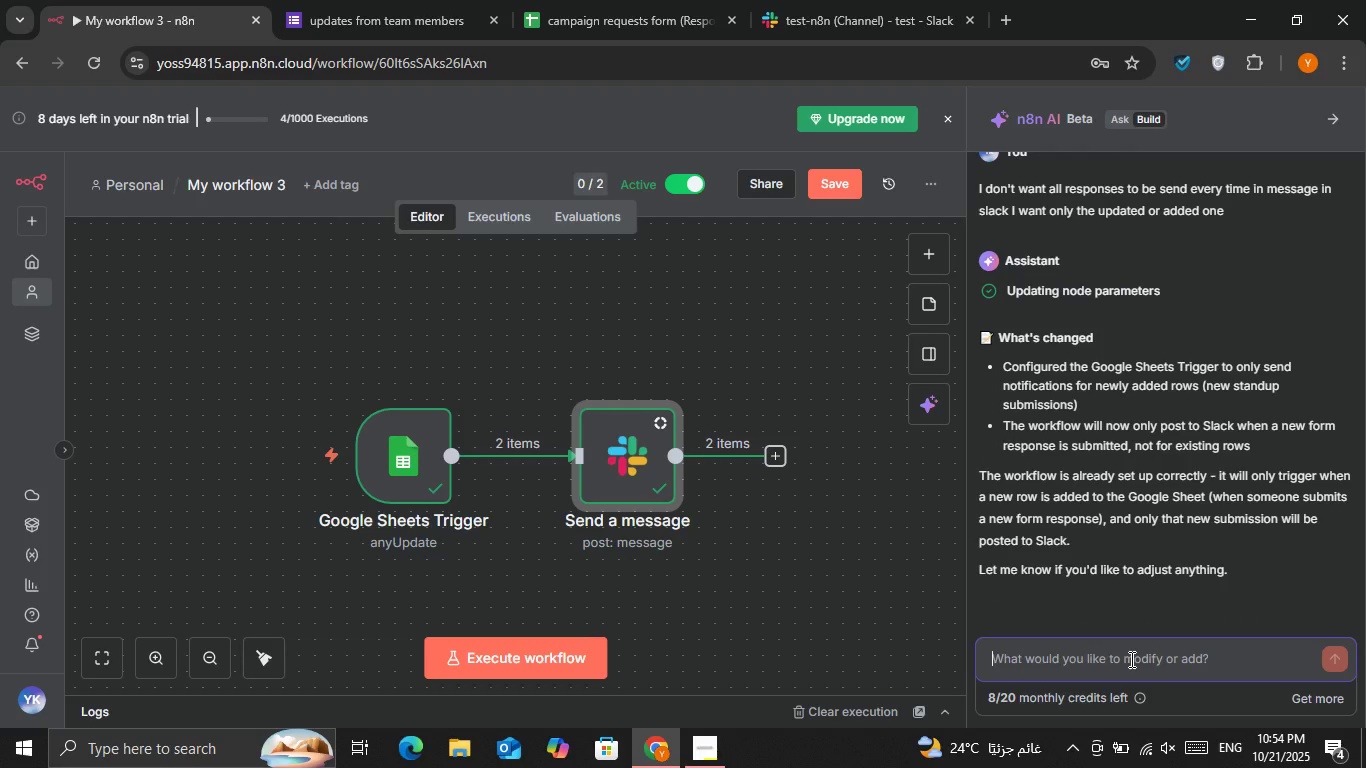 
hold_key(key=N, duration=0.41)
 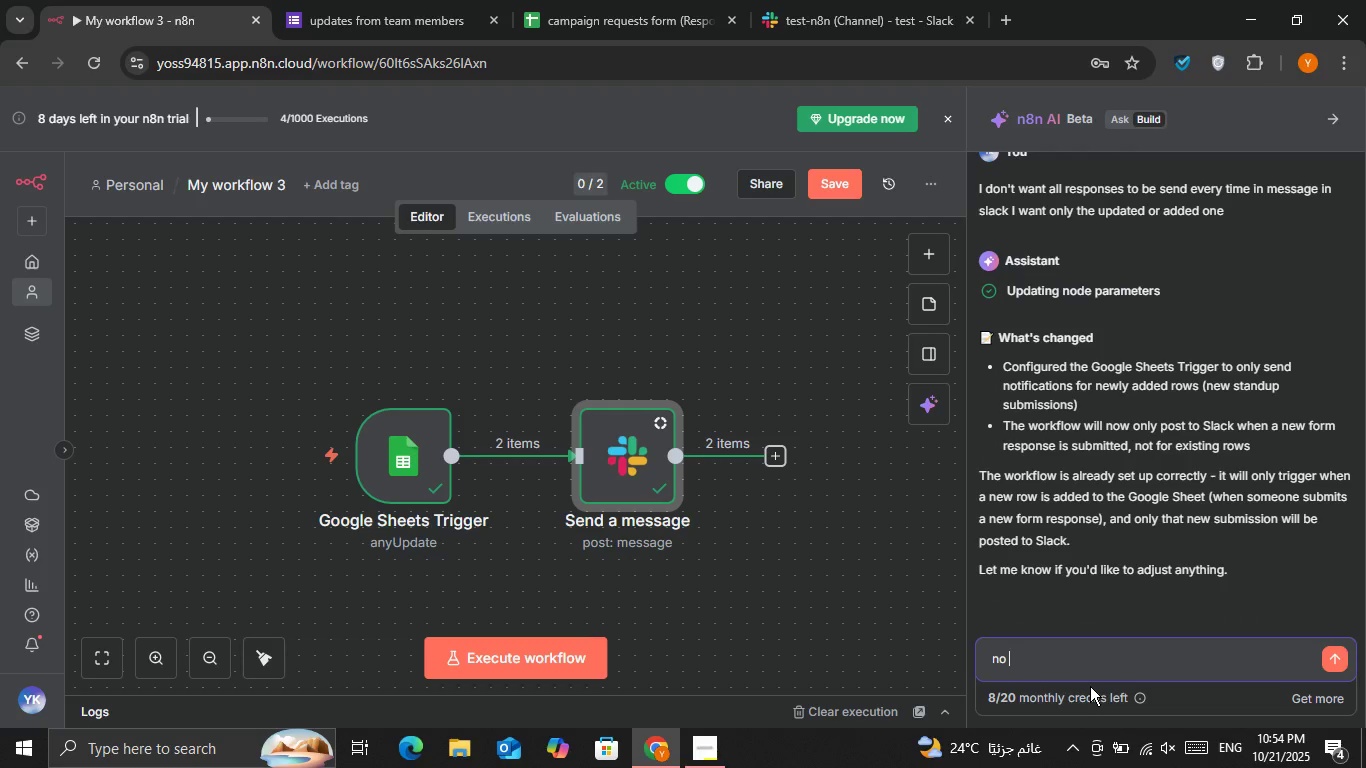 
type(o I want to send when update and when add the i)
key(Backspace)
type(only wh)
key(Backspace)
key(Backspace)
type(one added and the only one updated)
 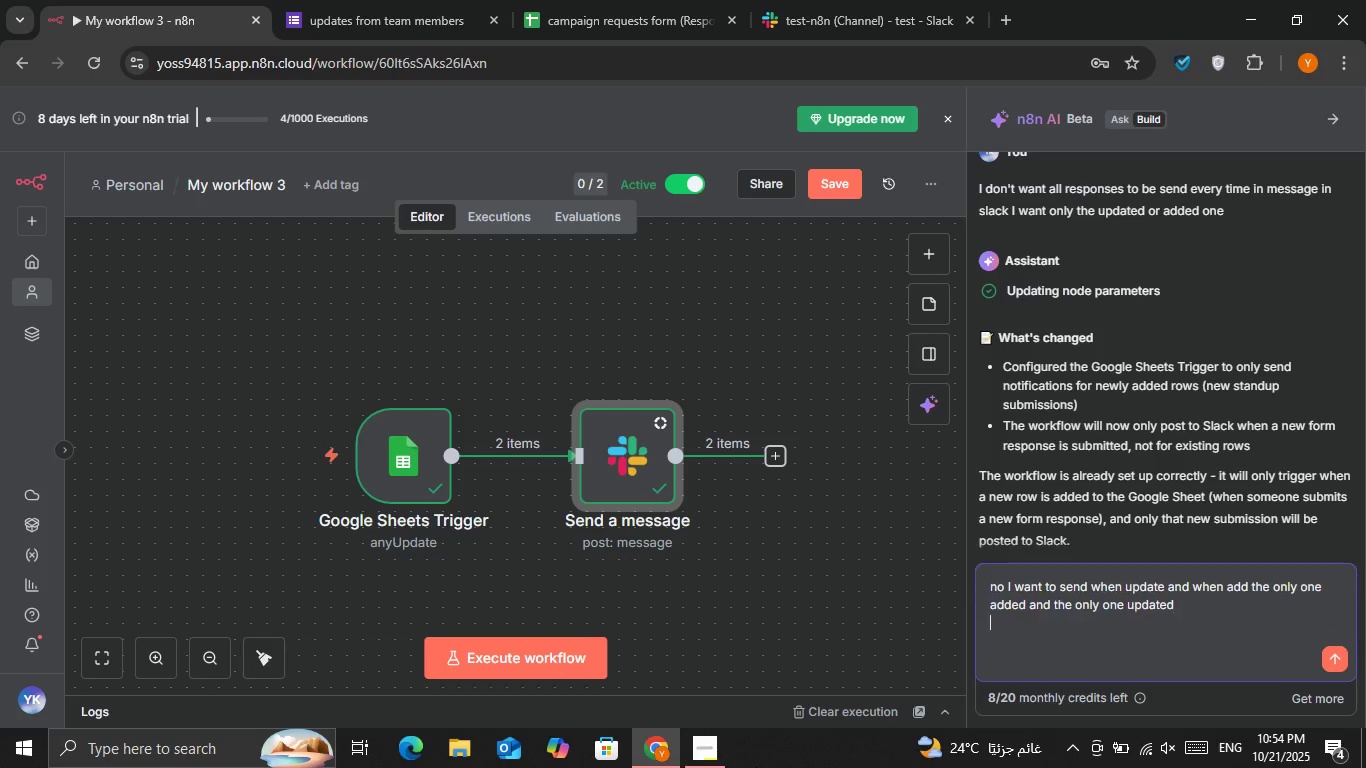 
key(Enter)
 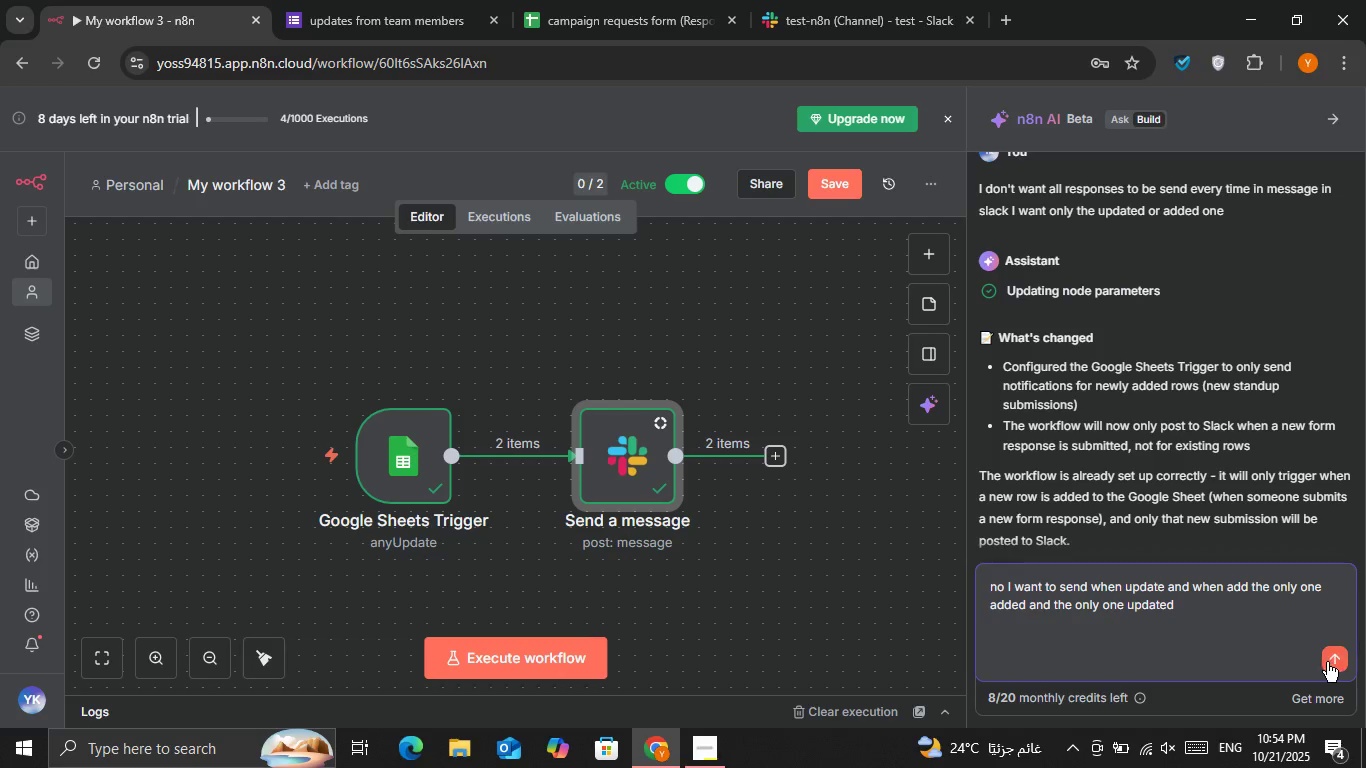 
left_click([1330, 663])
 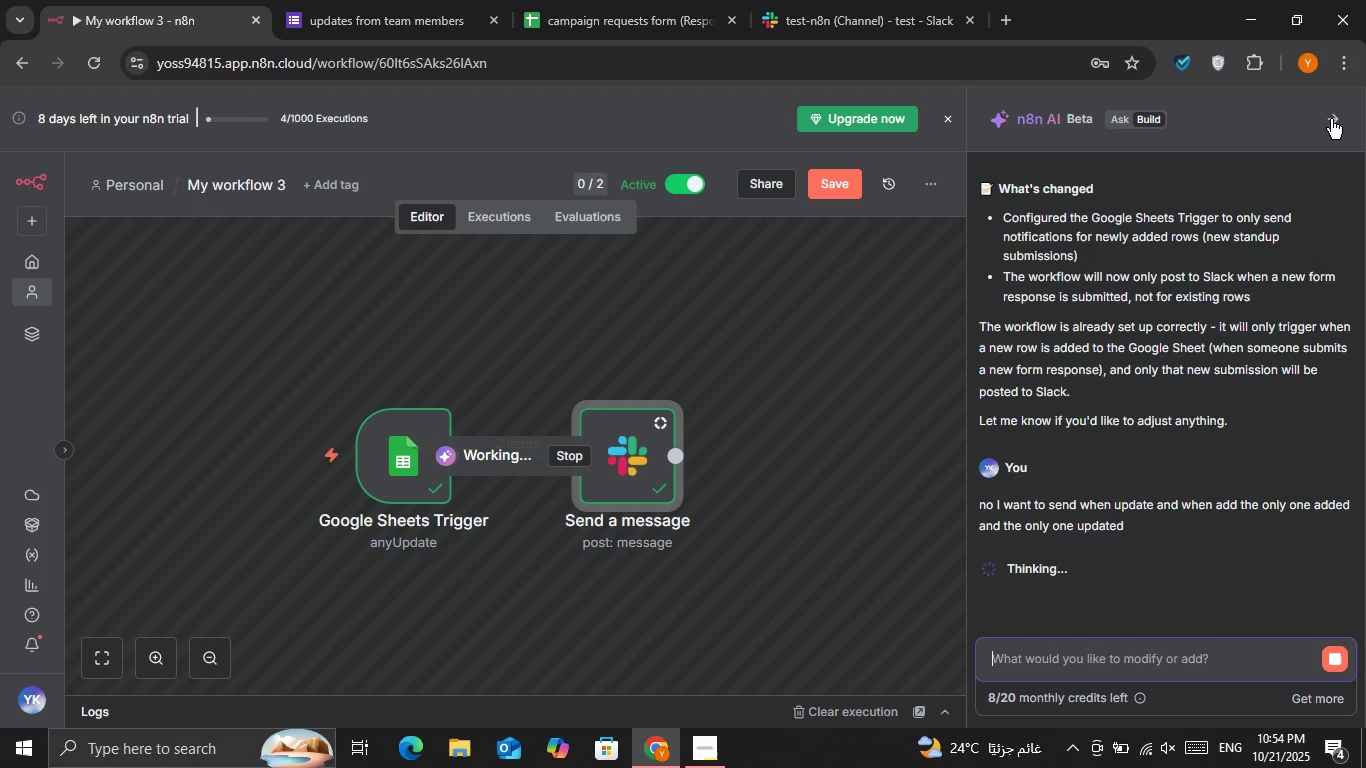 
left_click([1331, 119])
 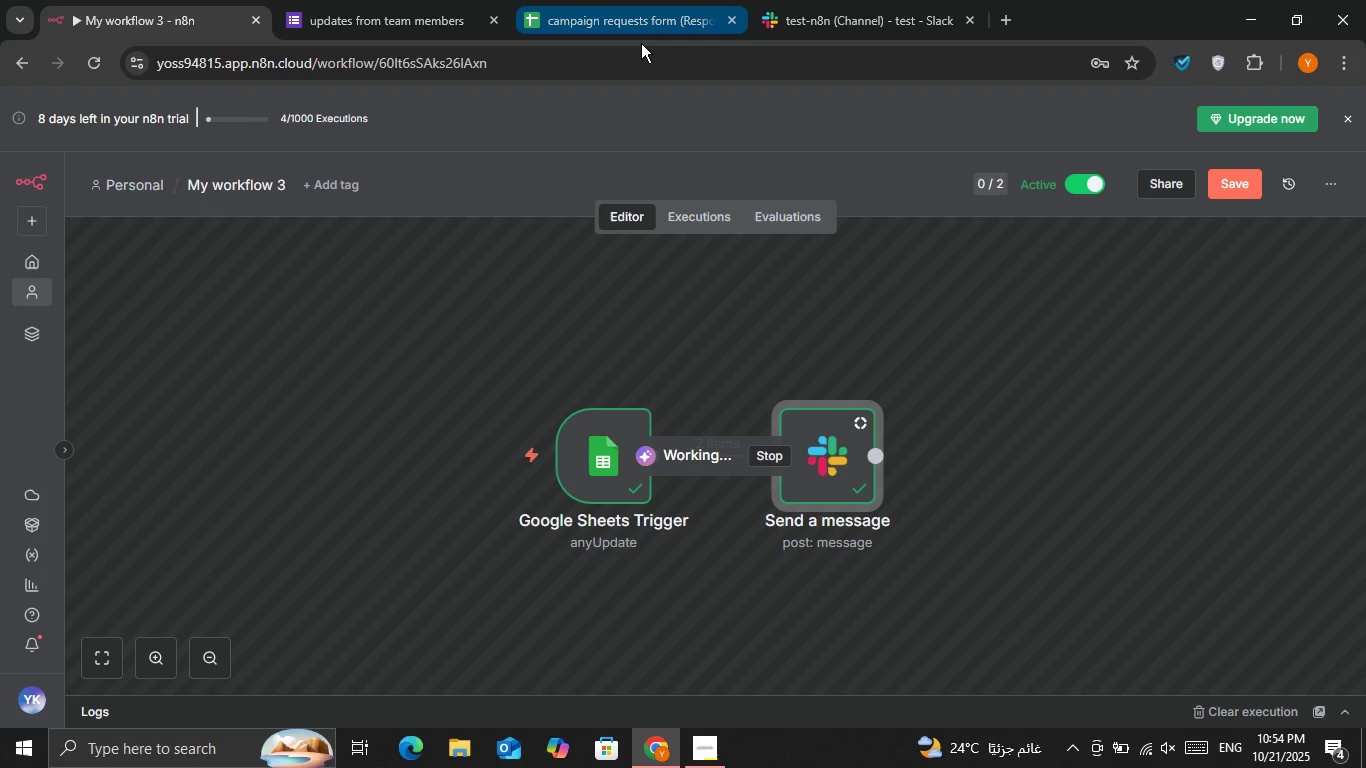 
left_click([705, 731])